 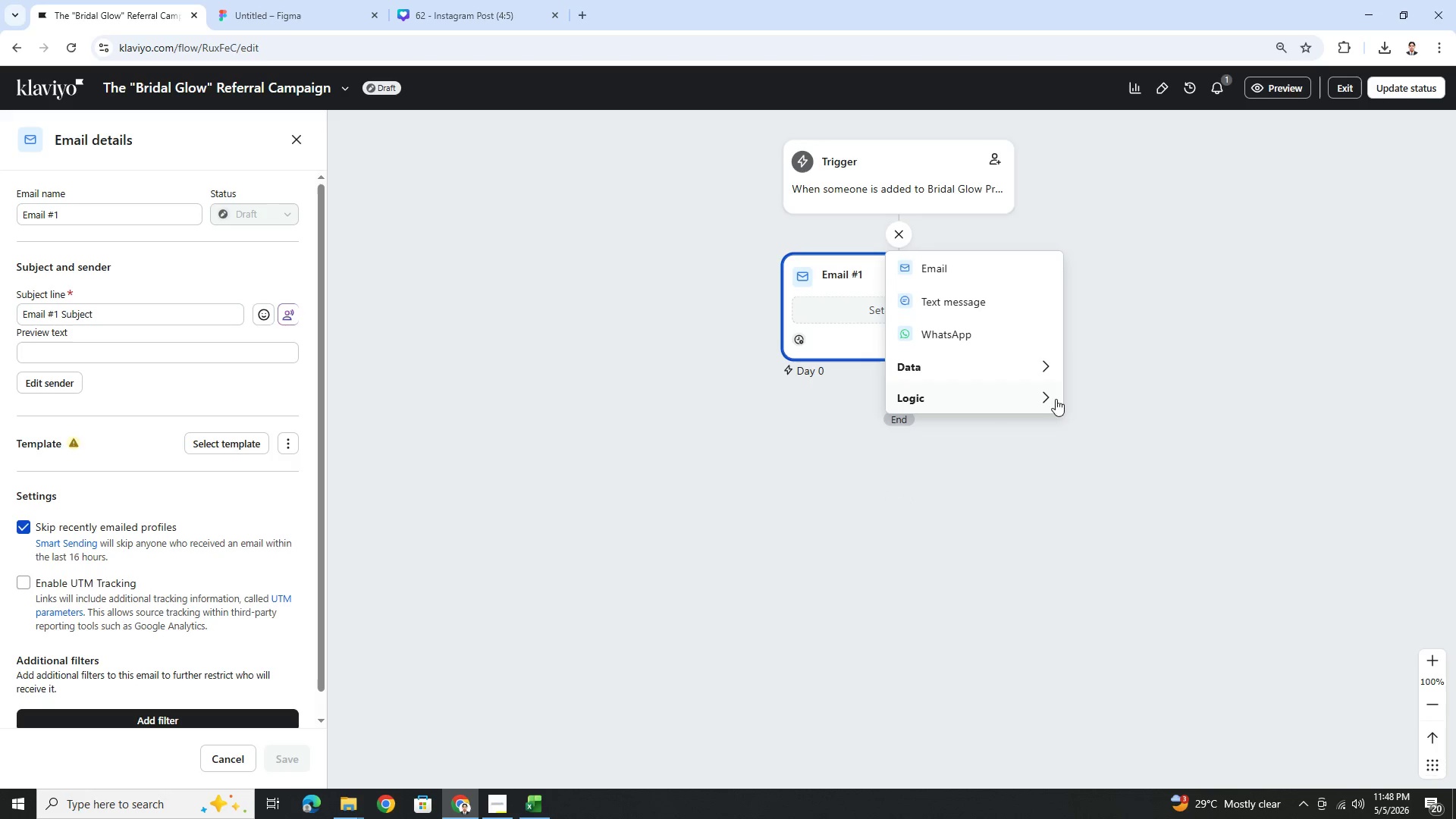 
left_click([1038, 397])
 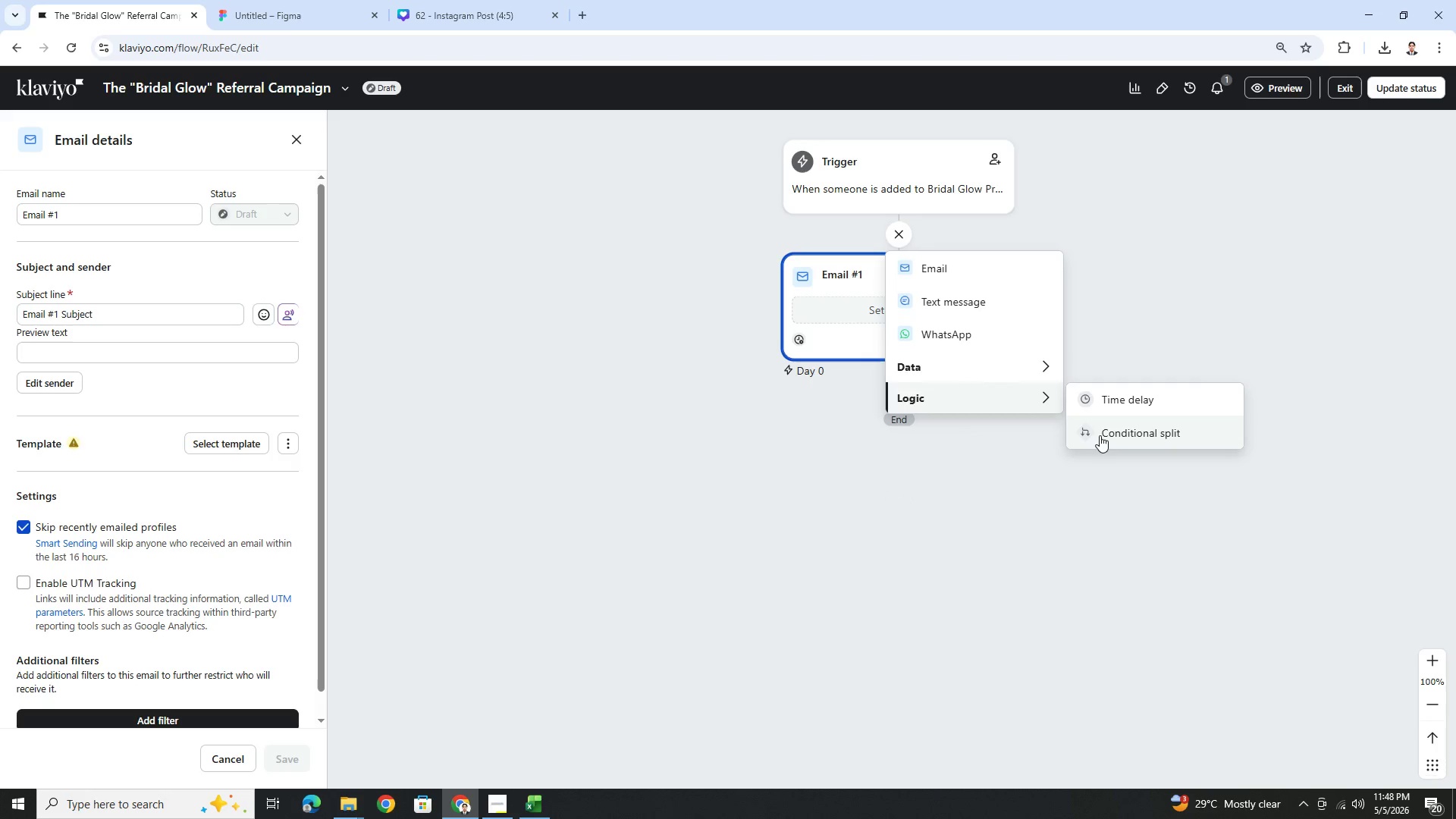 
left_click([1100, 435])
 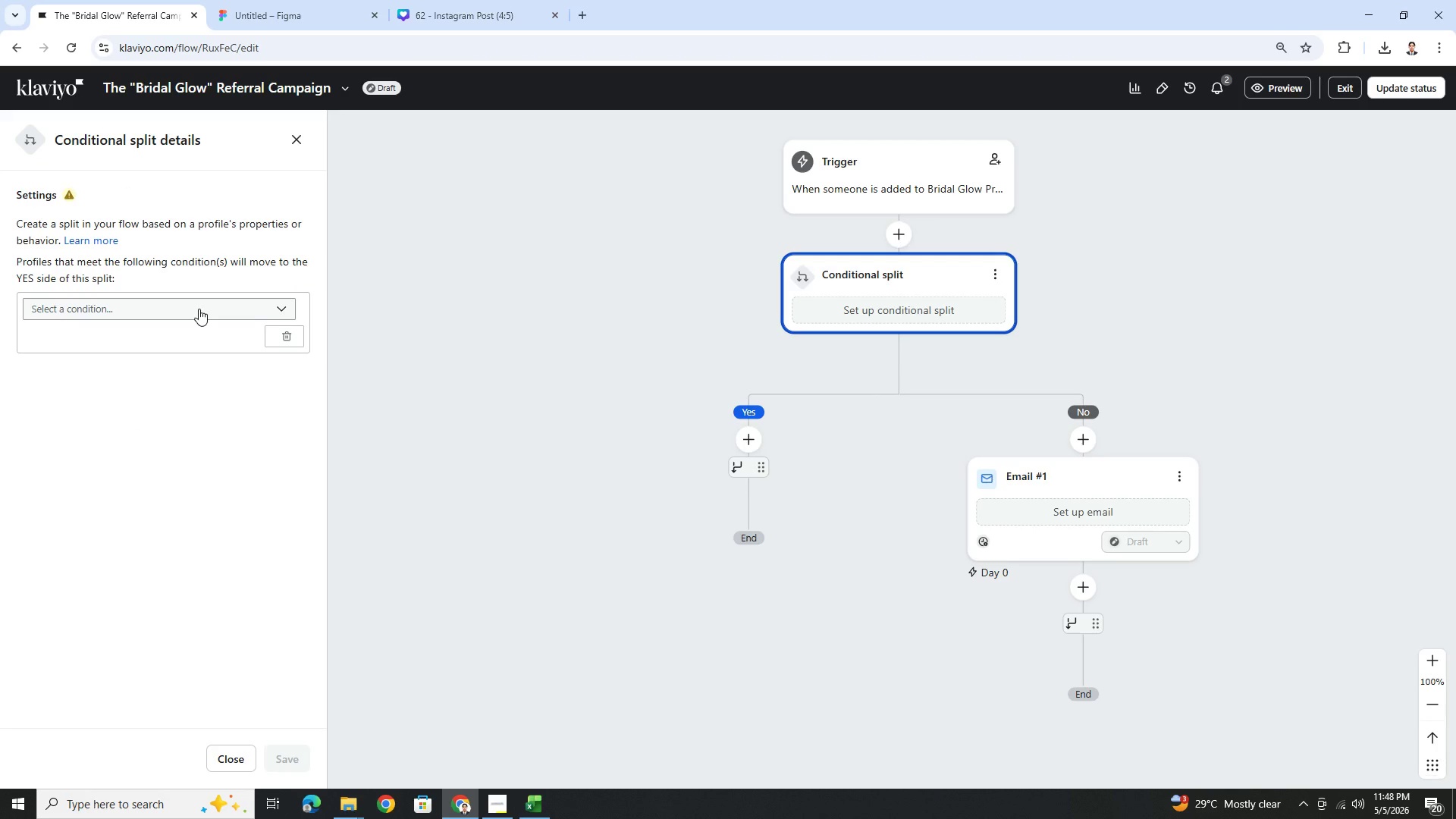 
left_click([199, 309])
 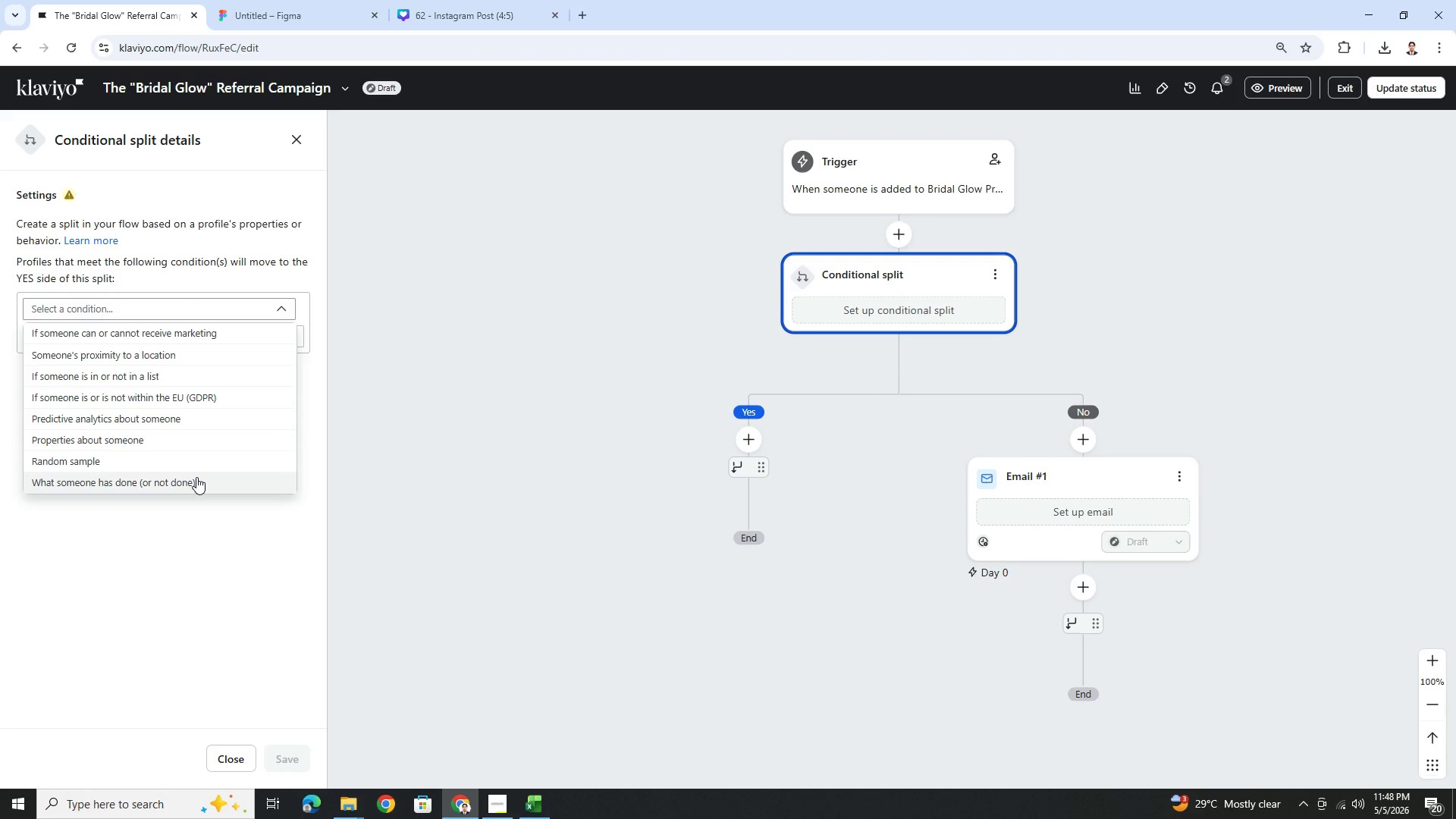 
wait(5.66)
 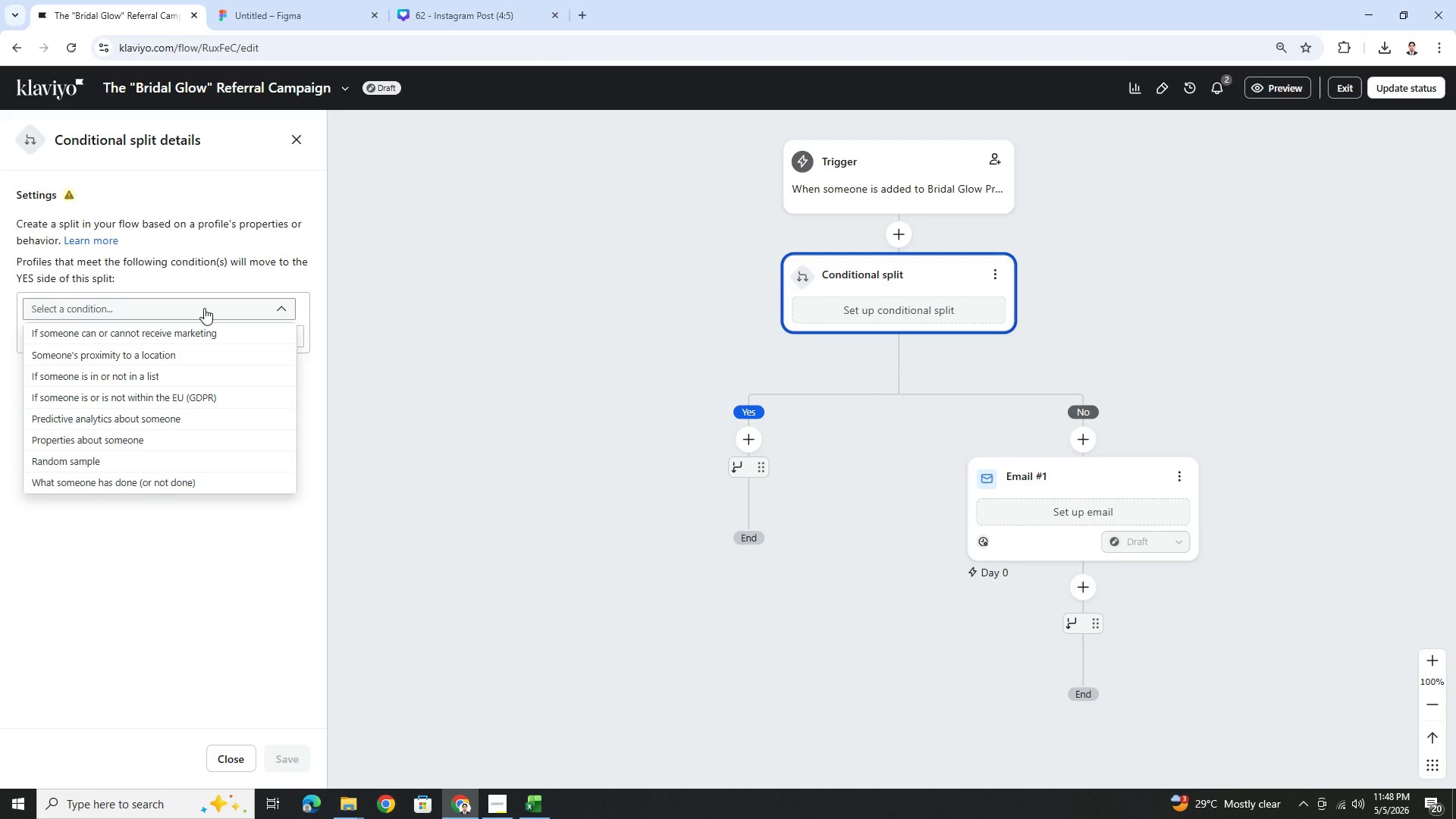 
left_click_drag(start_coordinate=[196, 477], to_coordinate=[213, 430])
 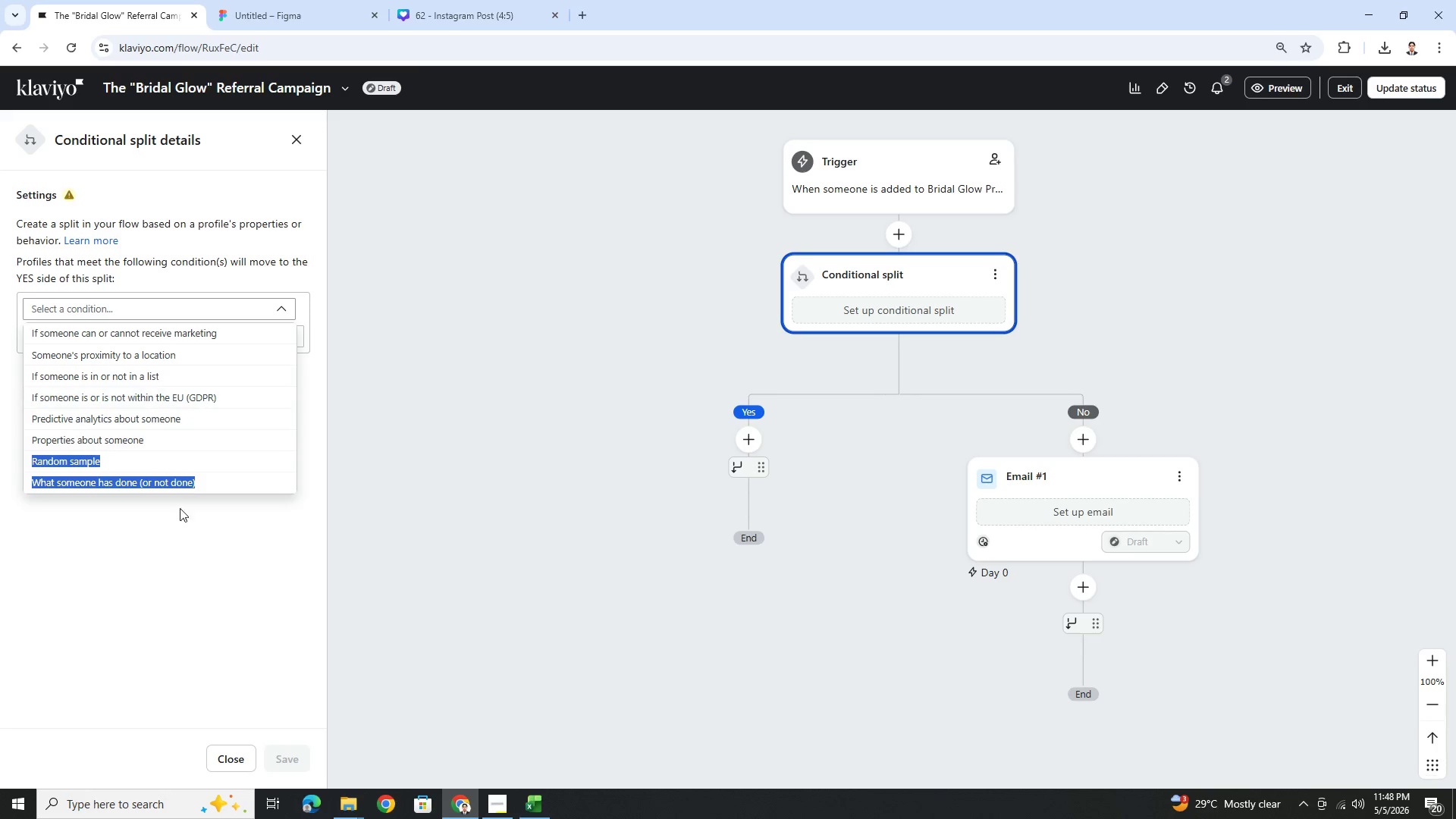 
left_click([183, 539])
 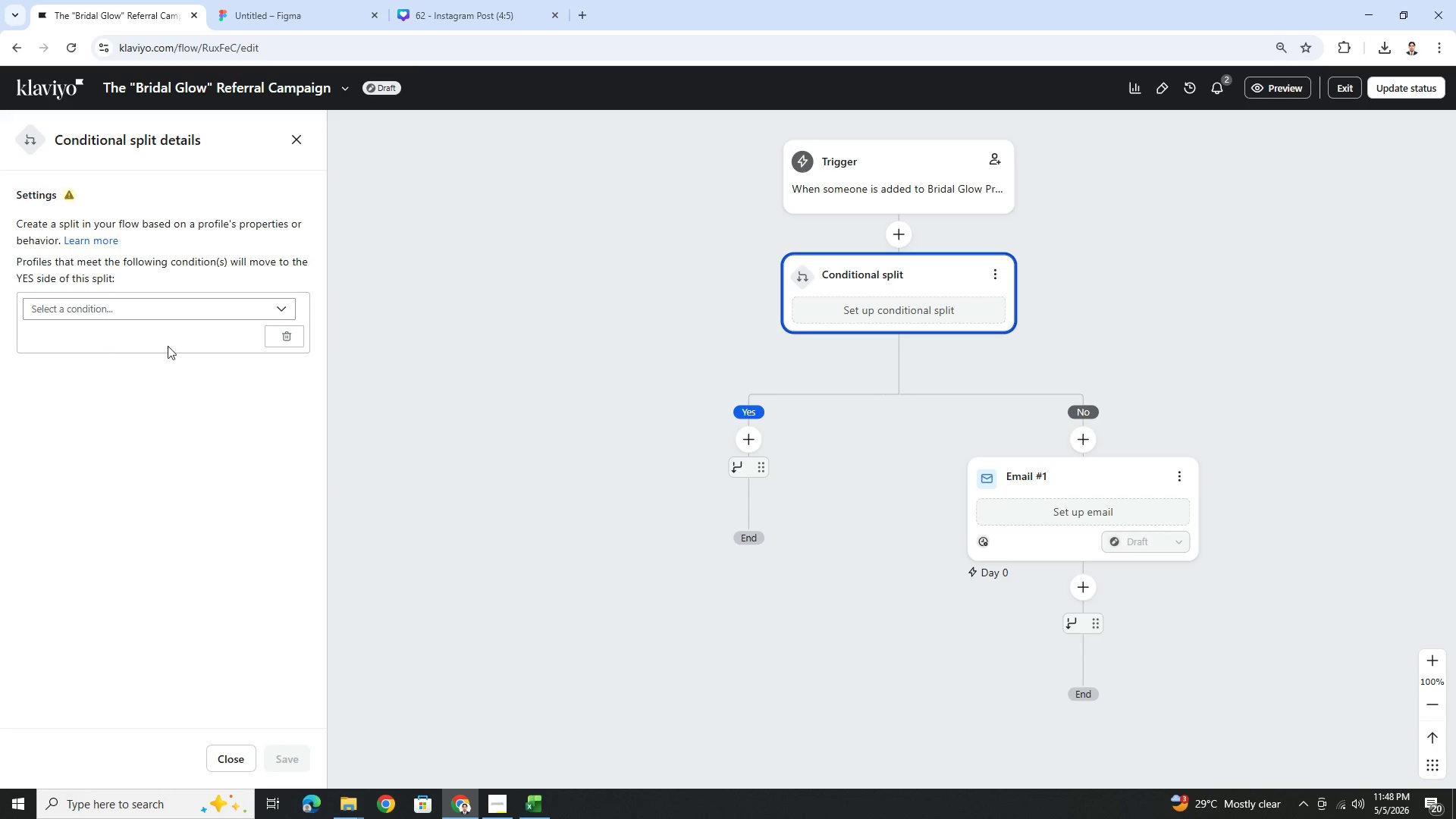 
left_click([177, 309])
 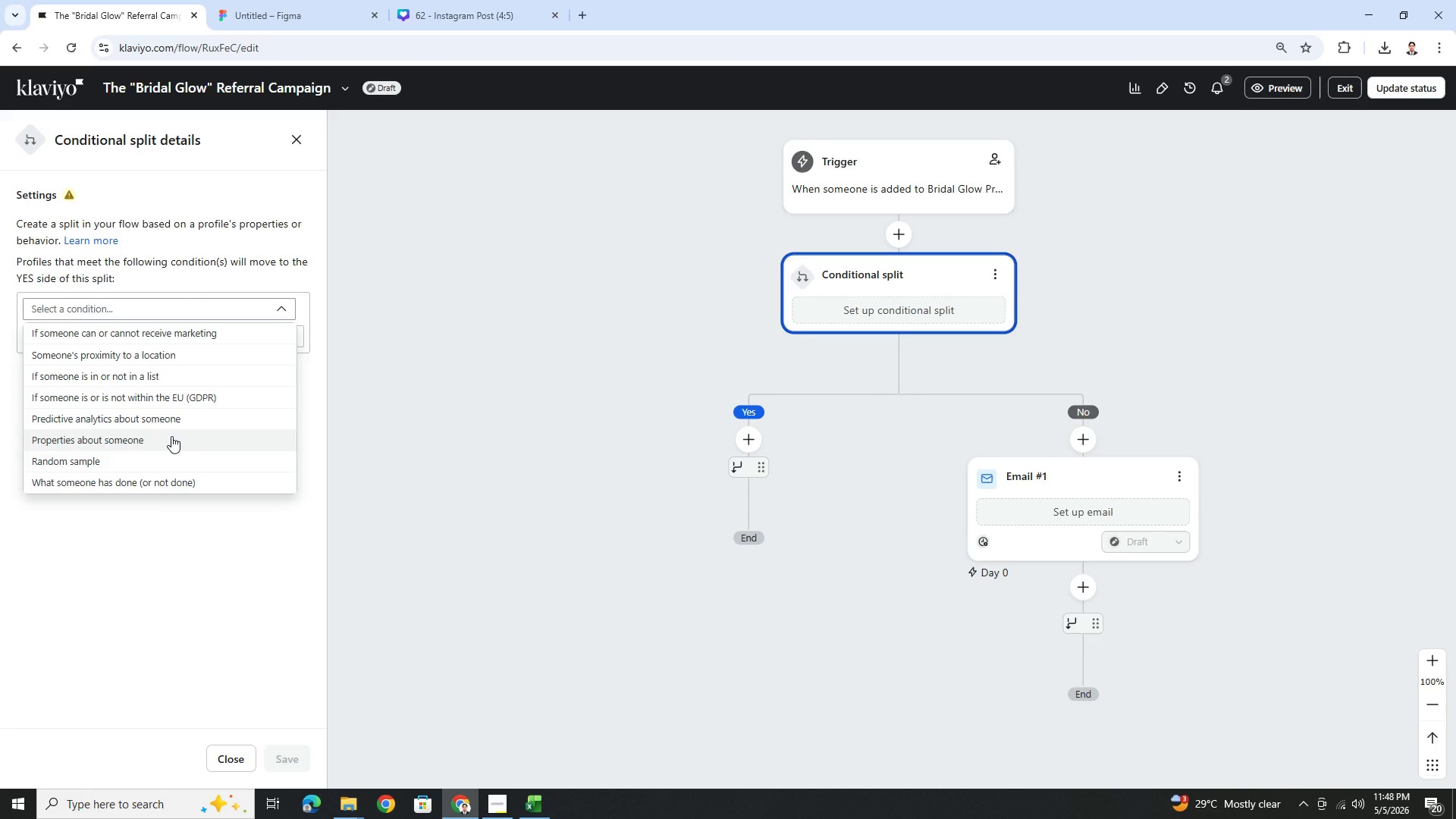 
left_click([171, 436])
 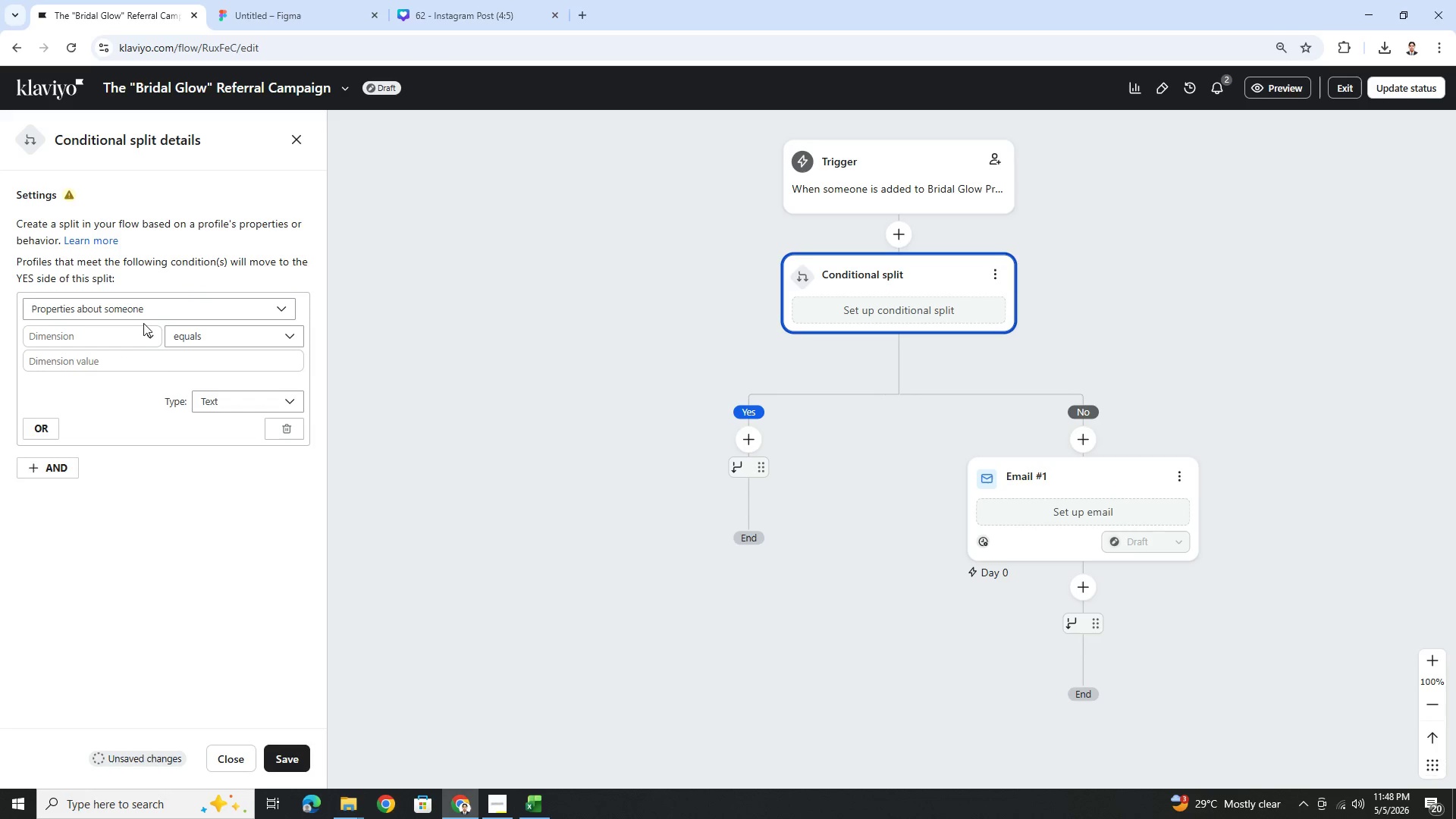 
left_click([134, 330])
 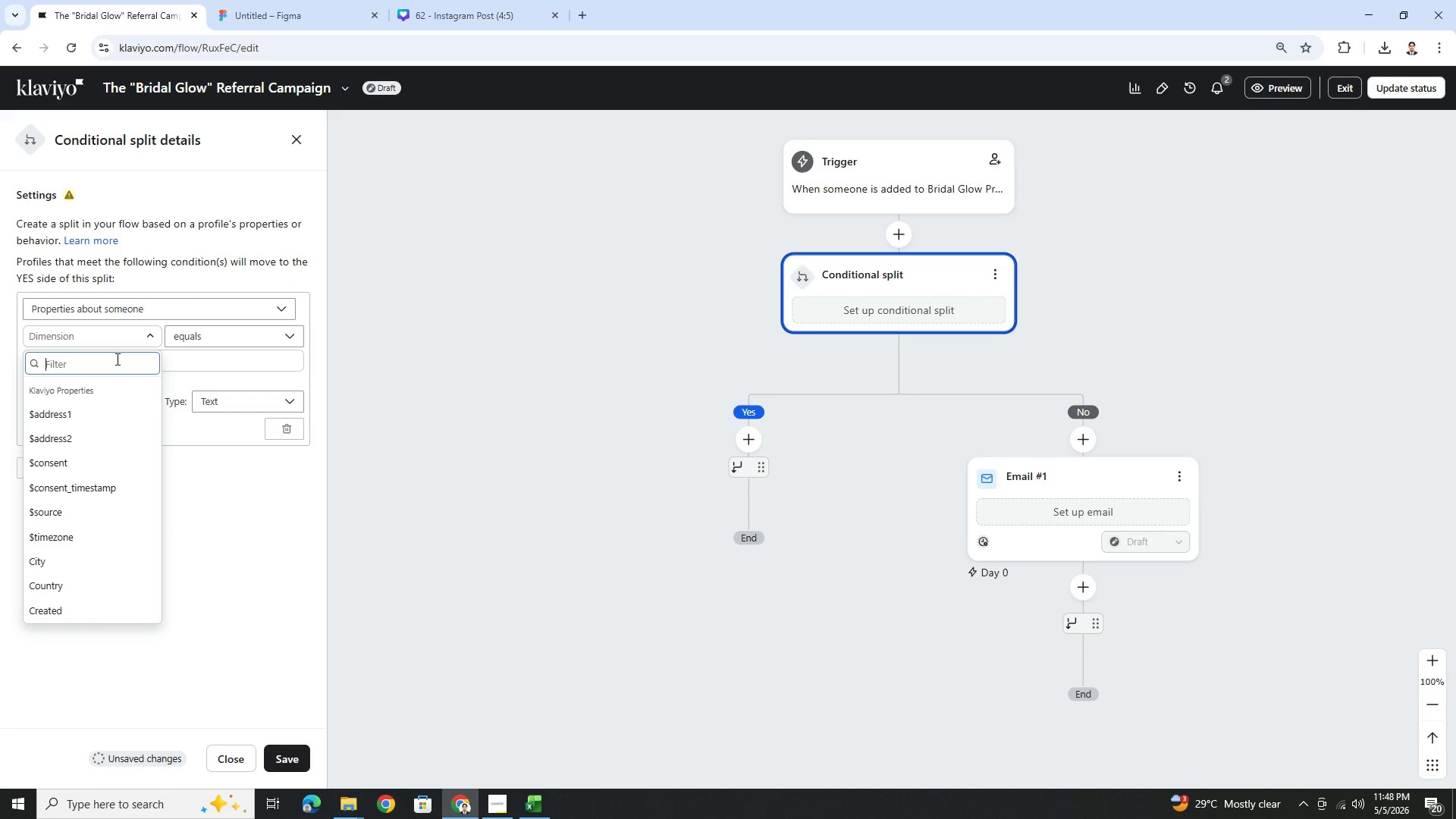 
type(ind)
 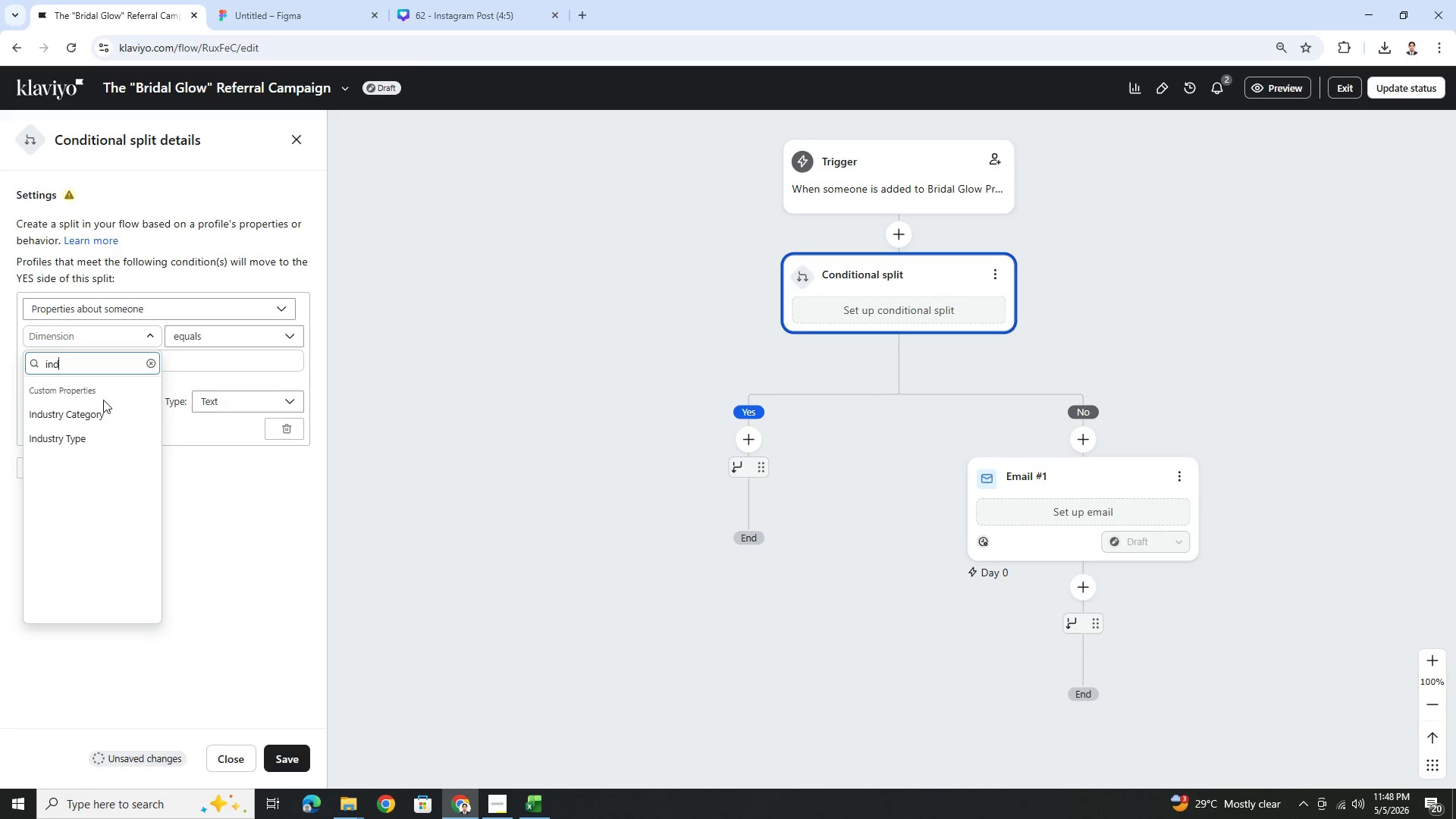 
left_click([100, 411])
 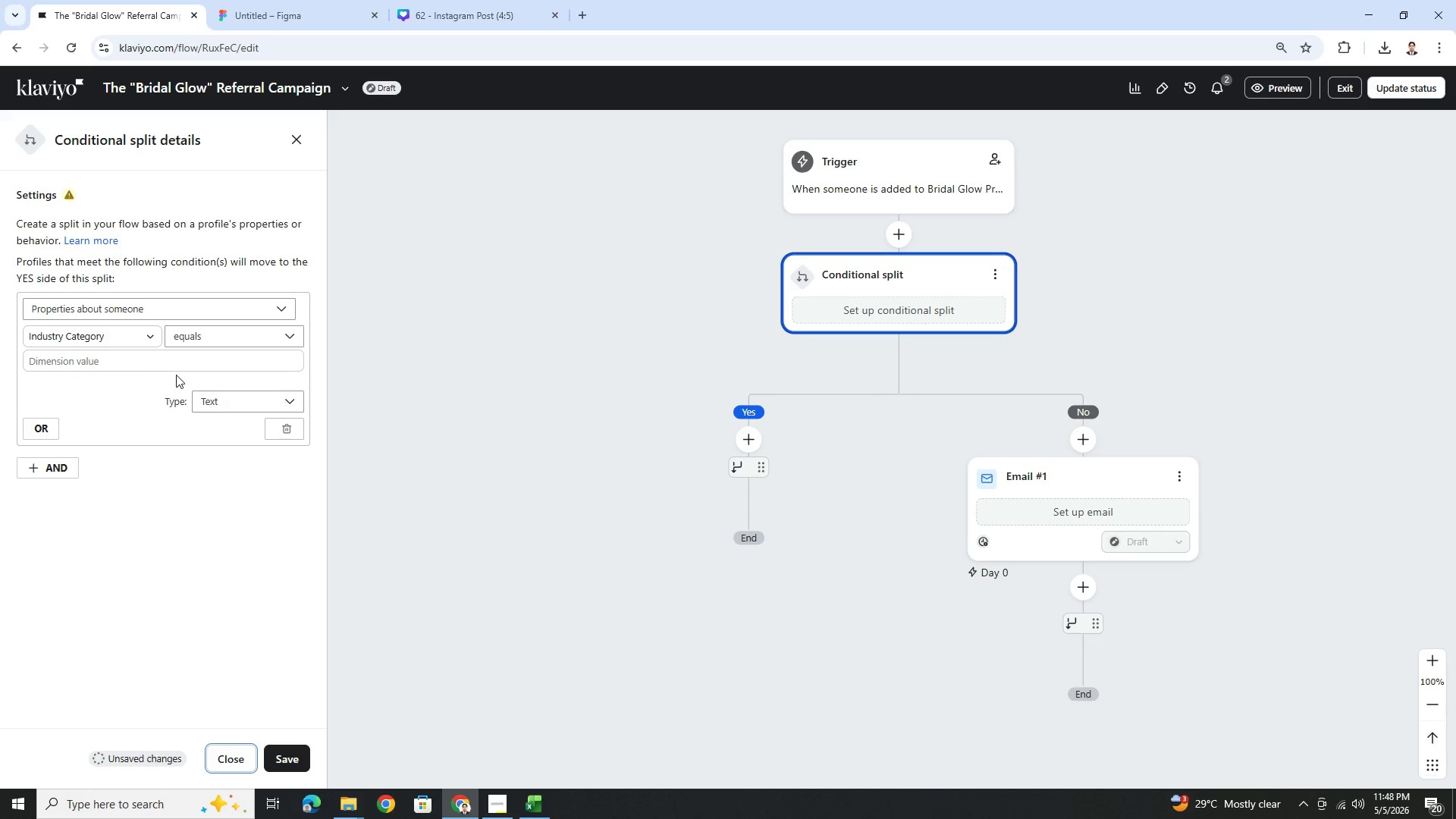 
left_click([183, 363])
 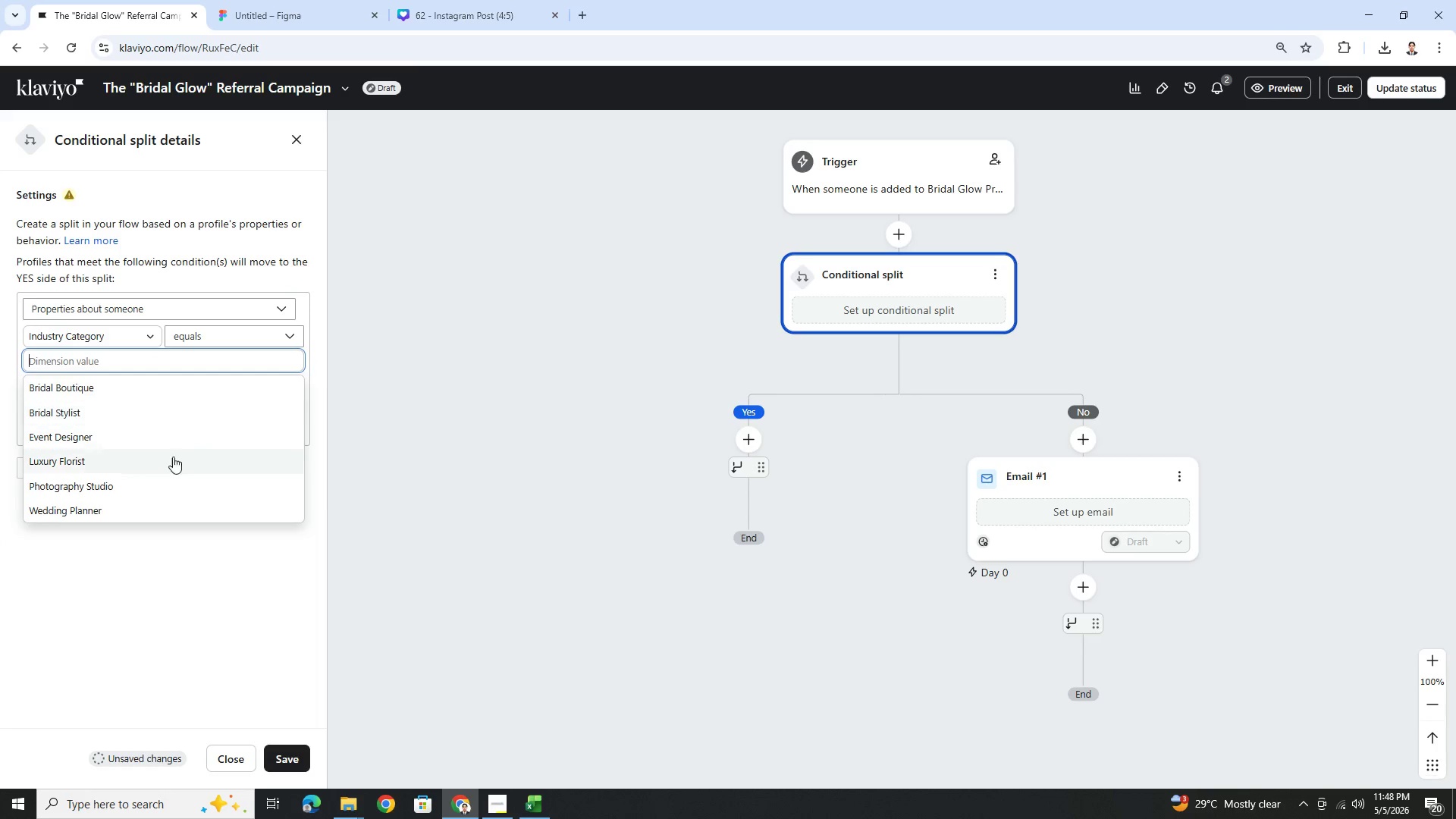 
left_click([174, 506])
 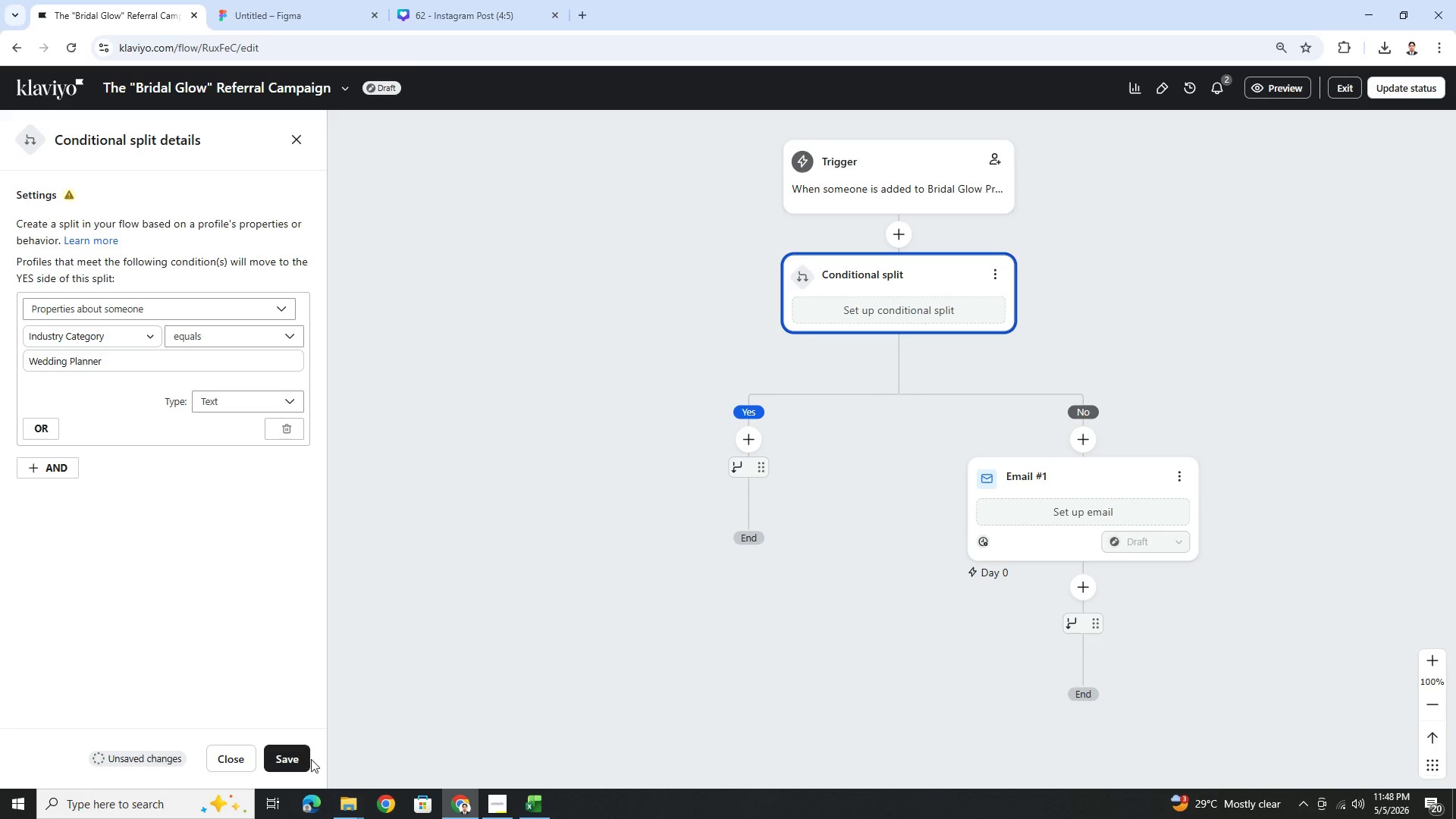 
left_click([300, 762])
 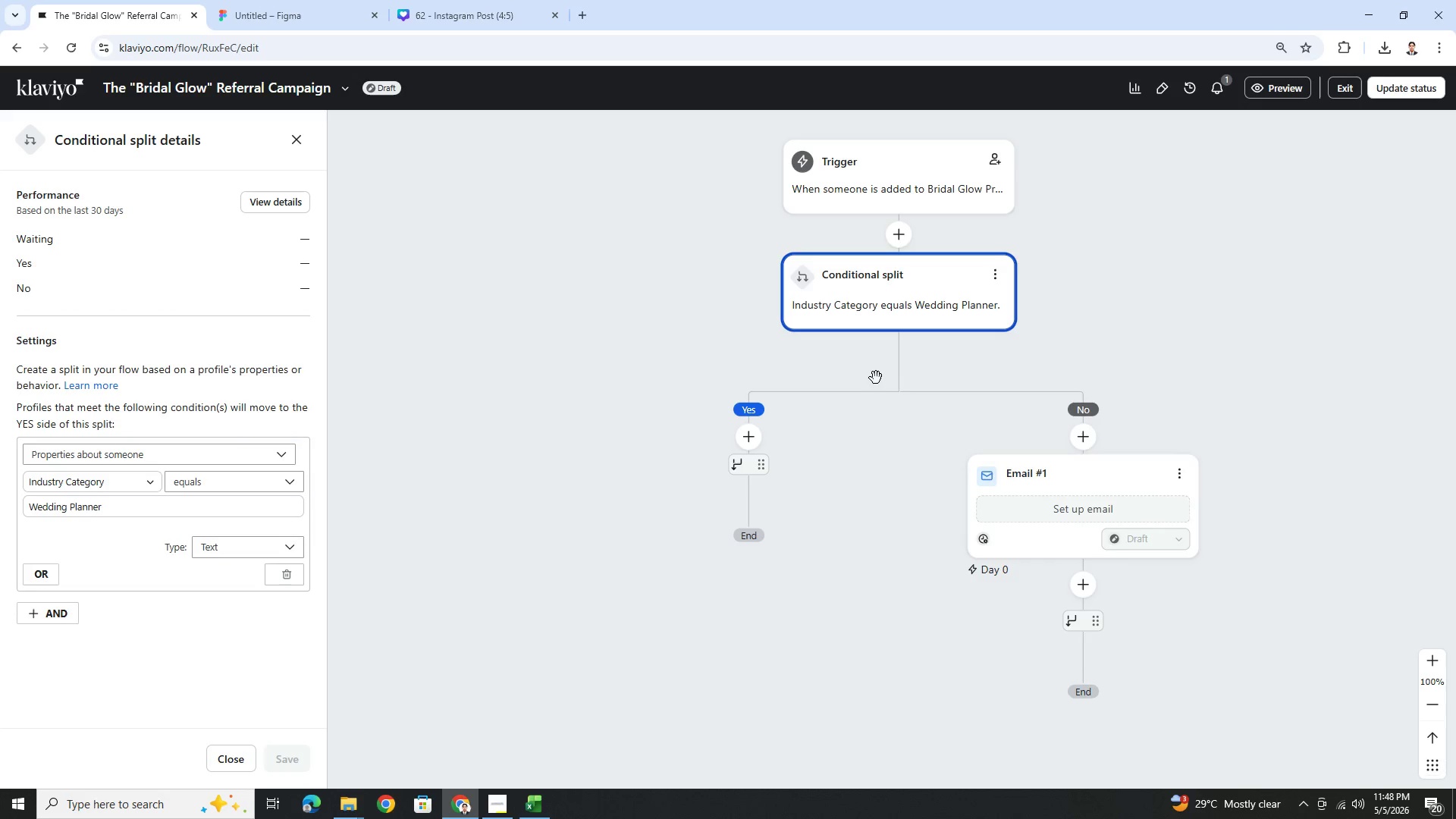 
left_click_drag(start_coordinate=[1089, 476], to_coordinate=[769, 451])
 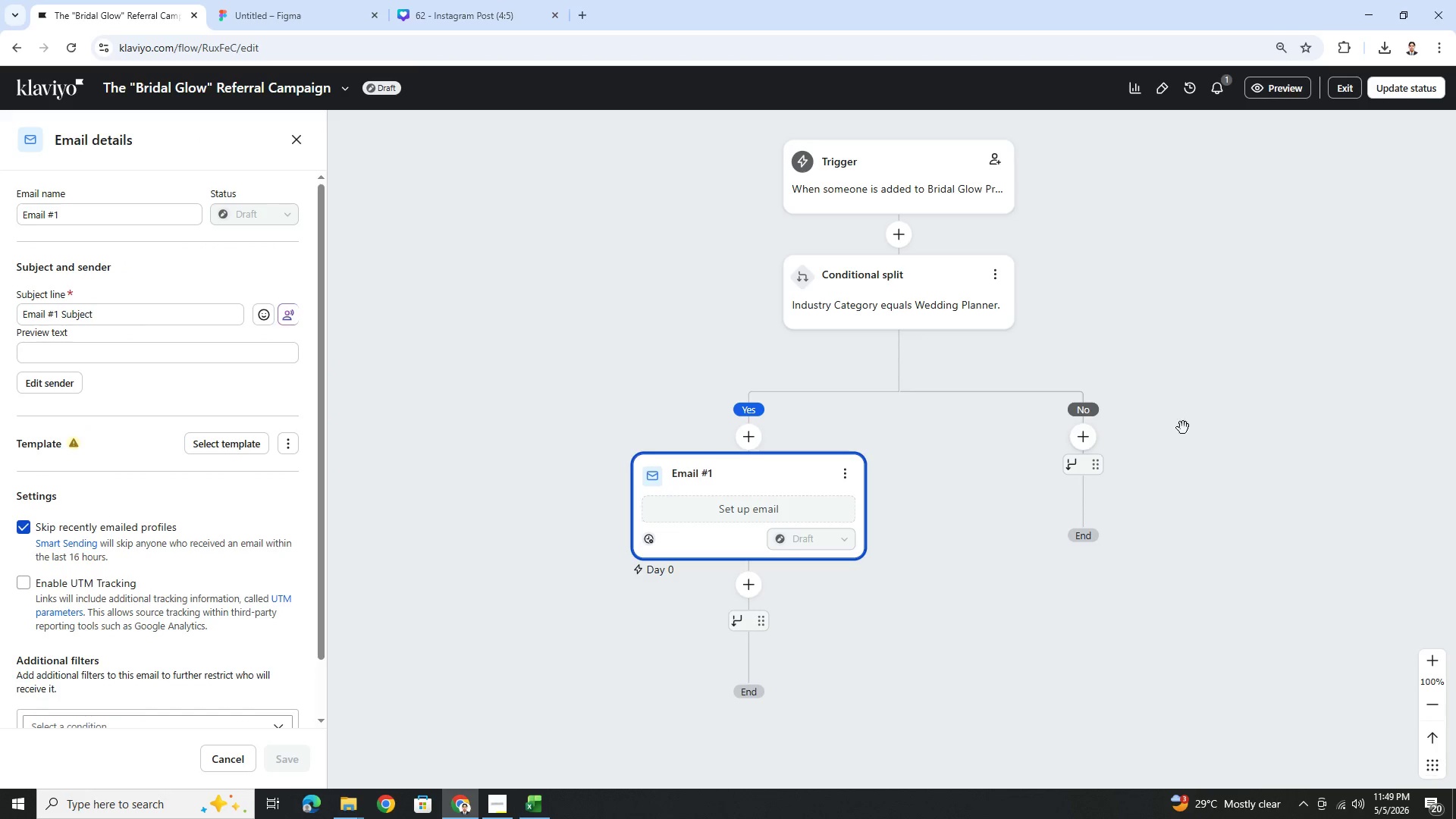 
left_click([1091, 440])
 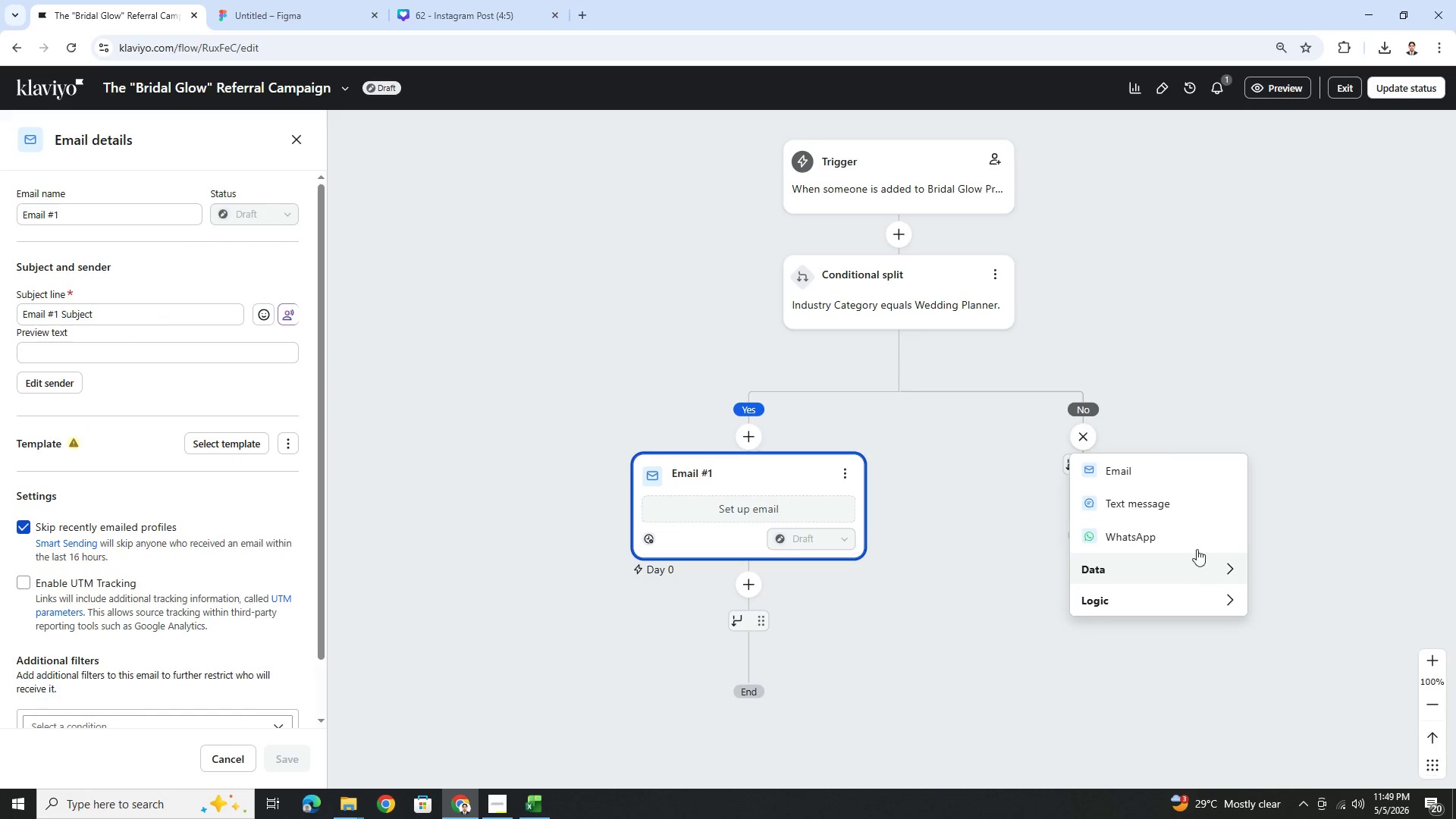 
left_click_drag(start_coordinate=[1311, 359], to_coordinate=[1146, 369])
 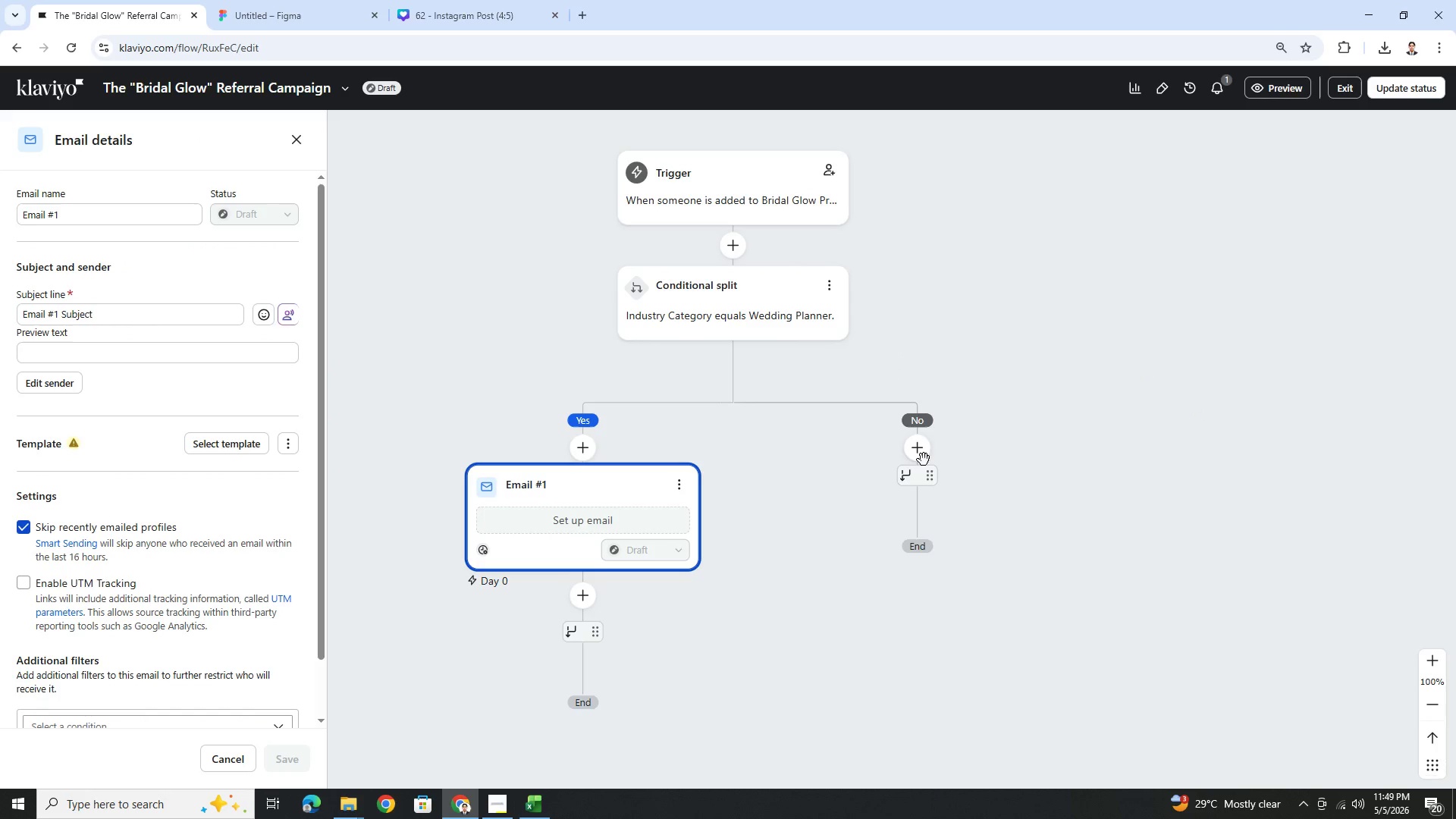 
left_click([923, 455])
 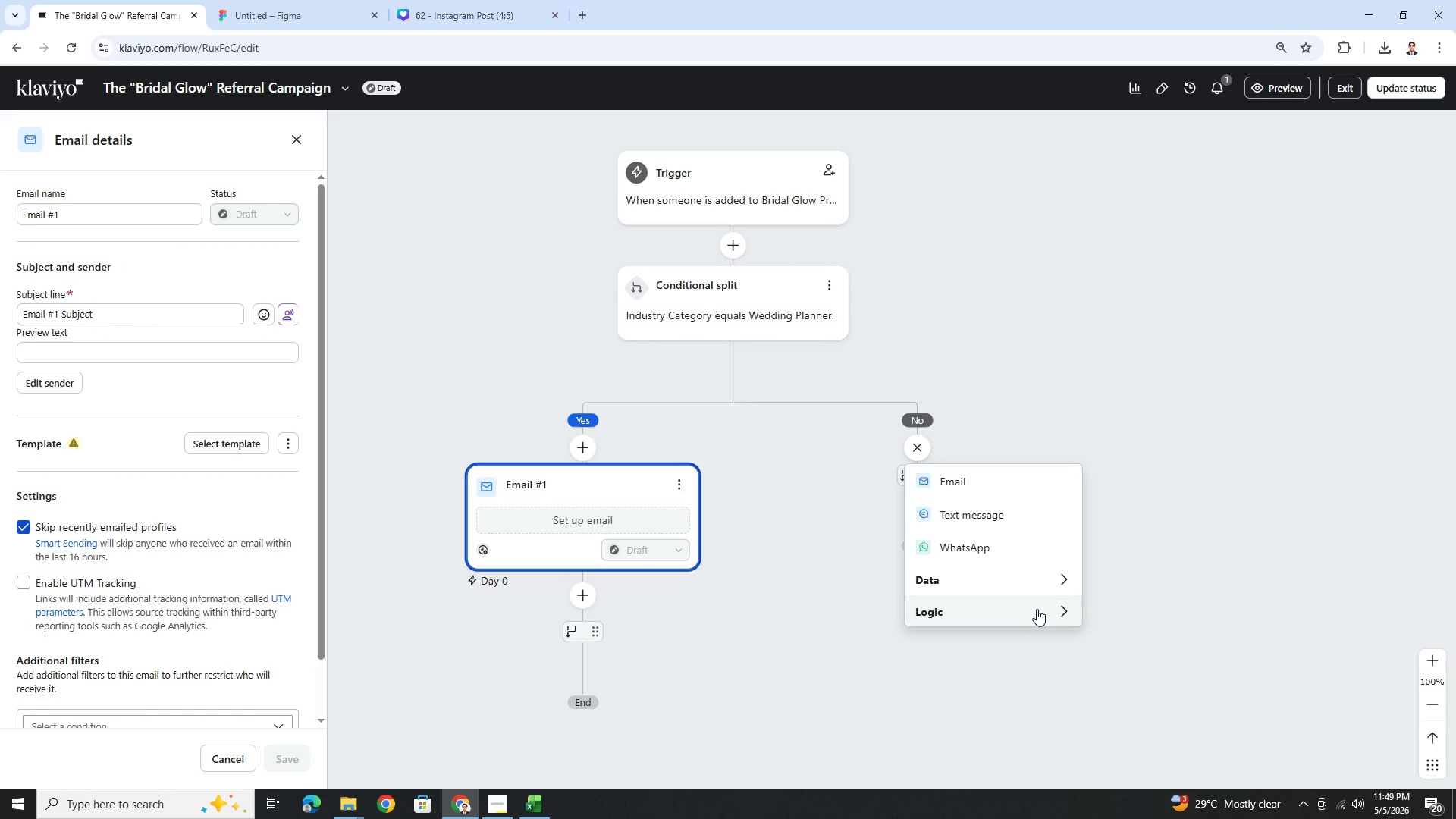 
left_click([1040, 609])
 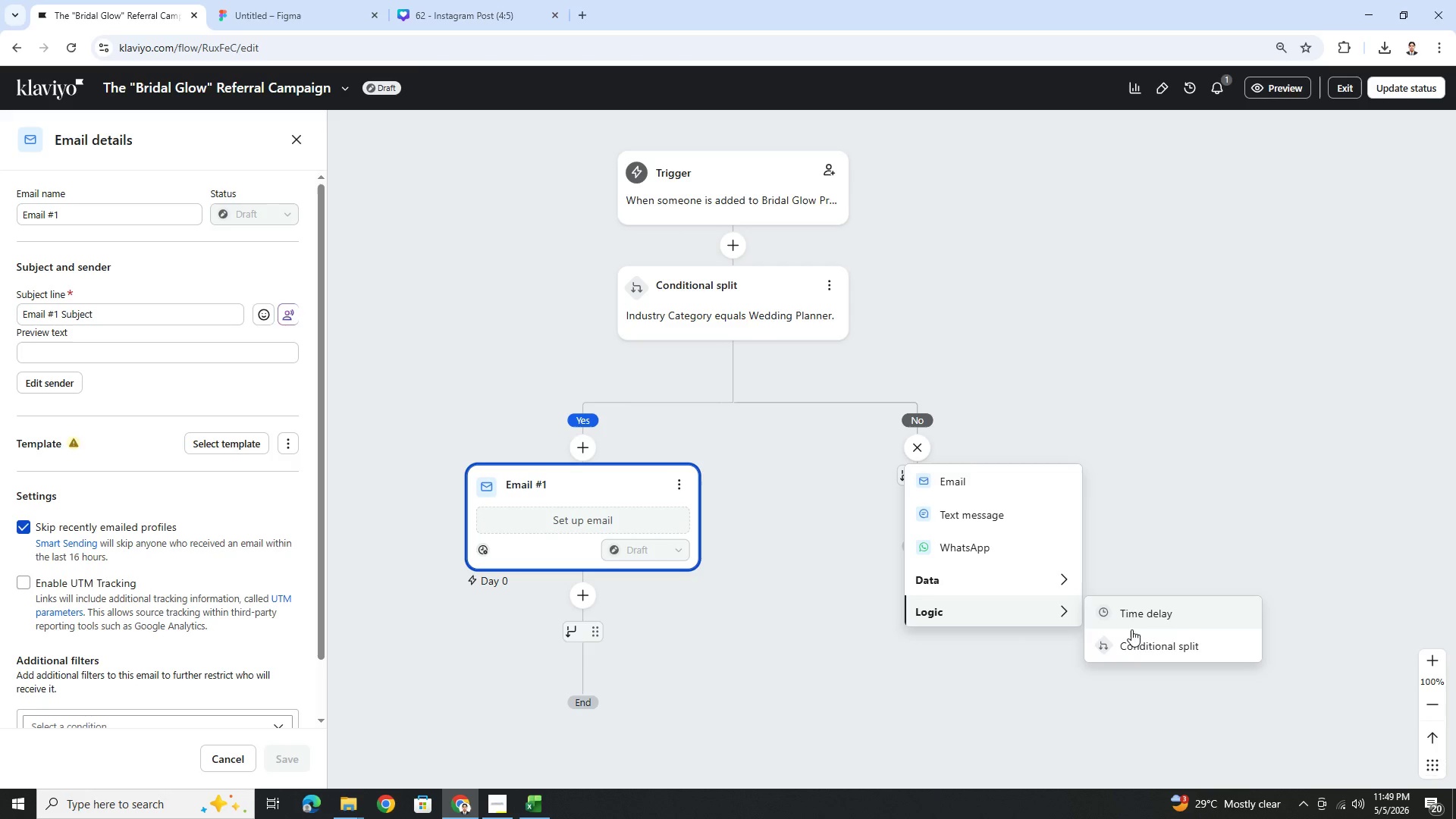 
left_click([1140, 645])
 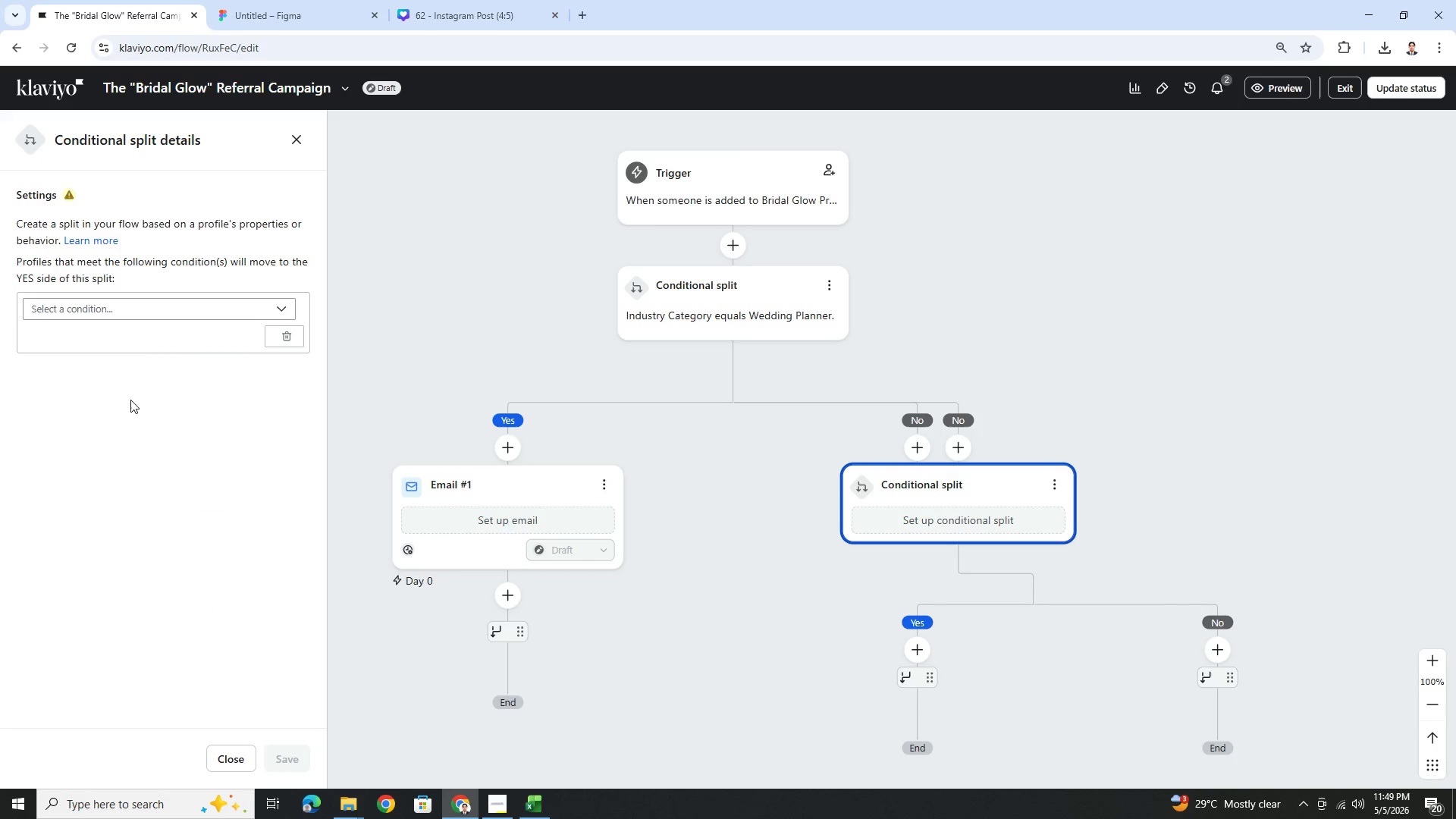 
left_click([120, 309])
 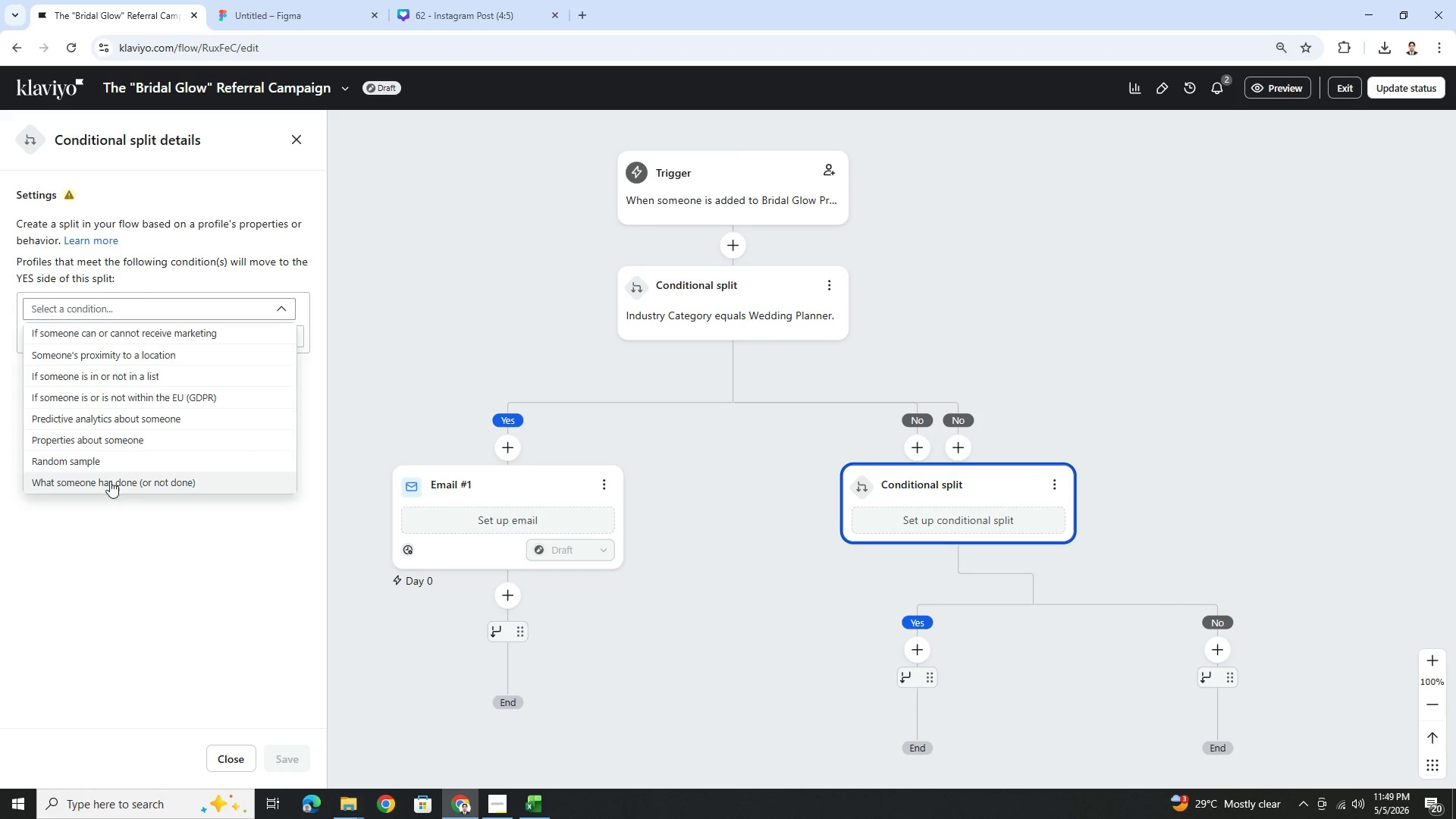 
left_click([110, 443])
 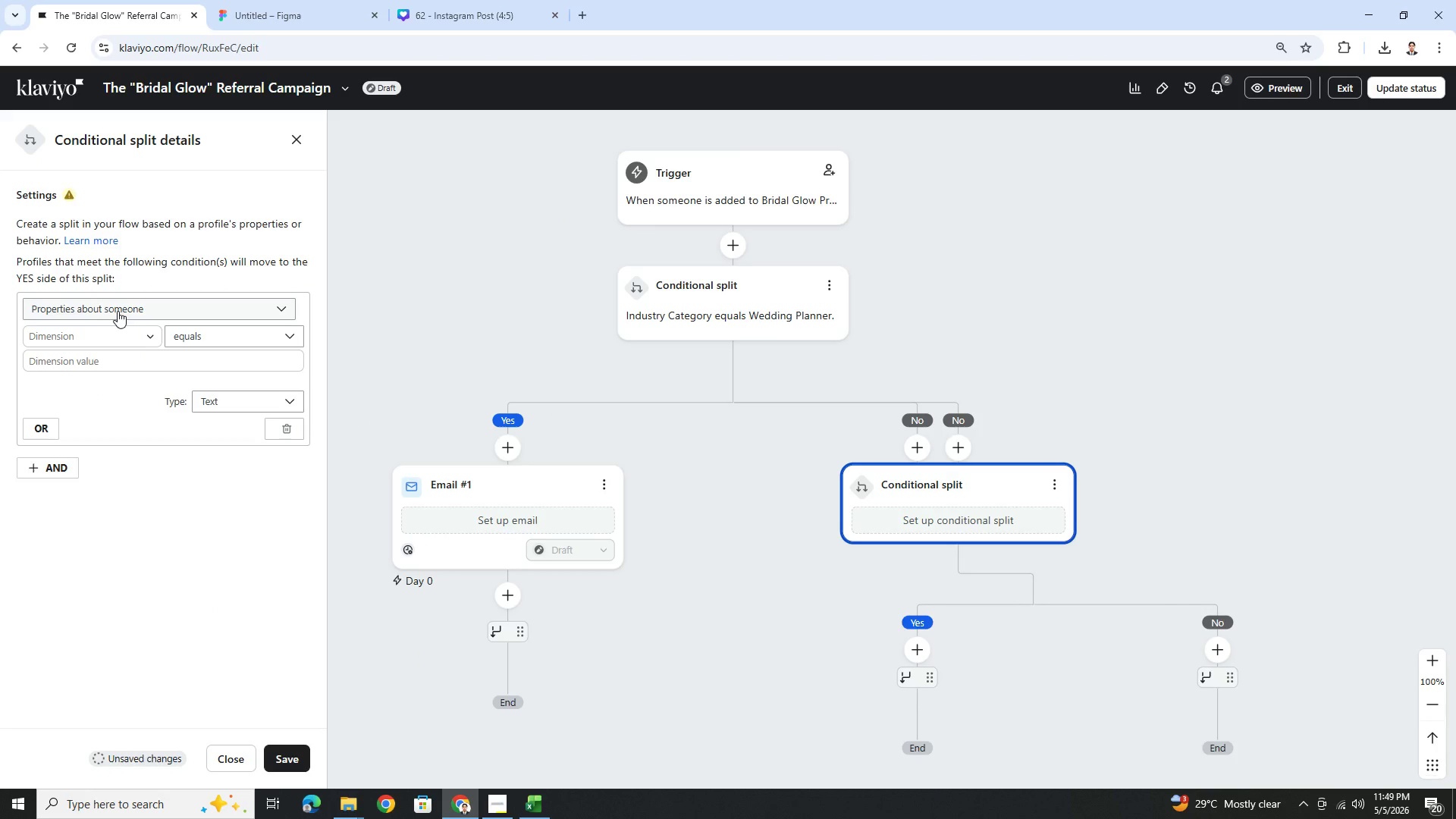 
left_click([114, 331])
 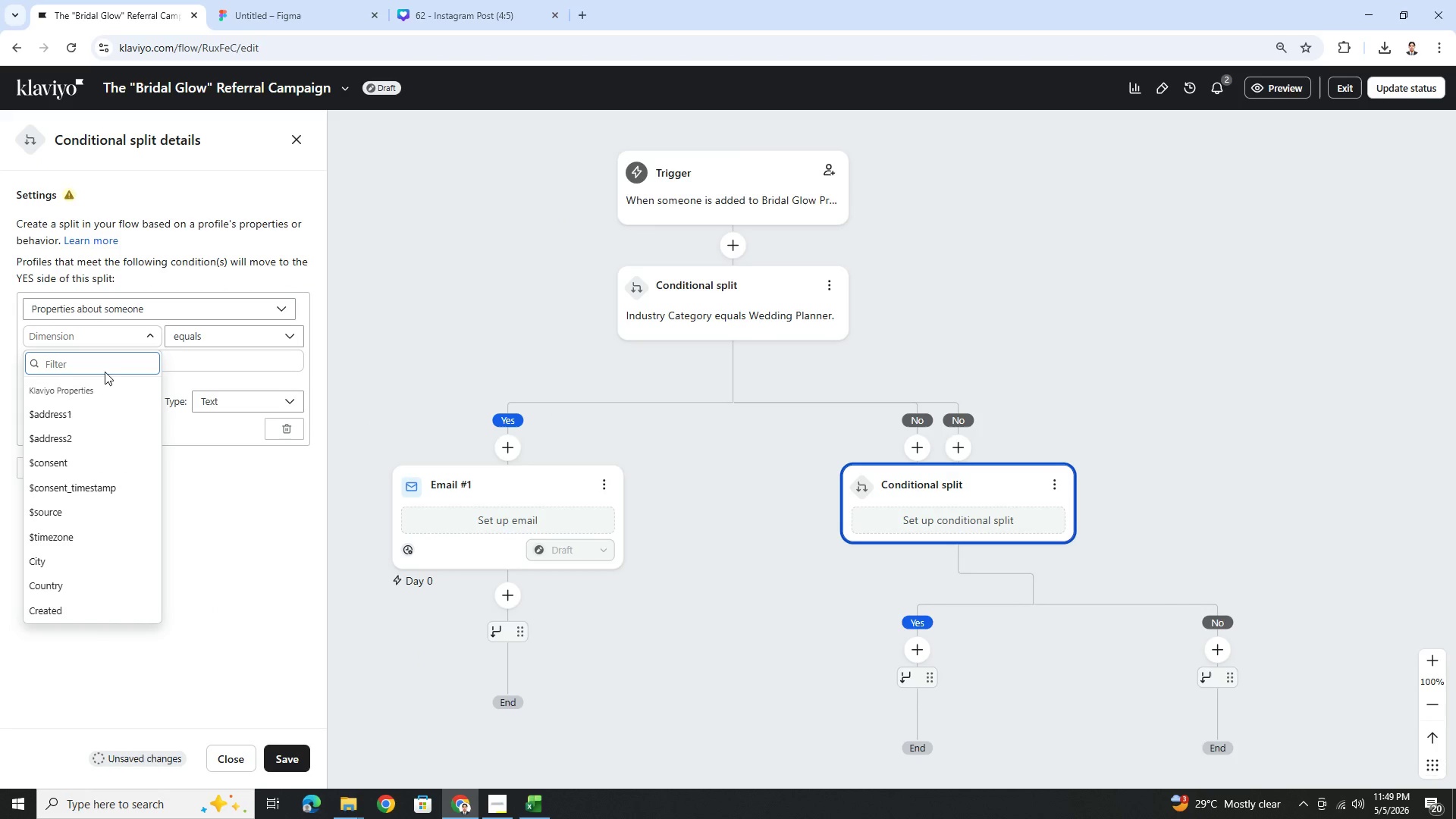 
type(ind)
 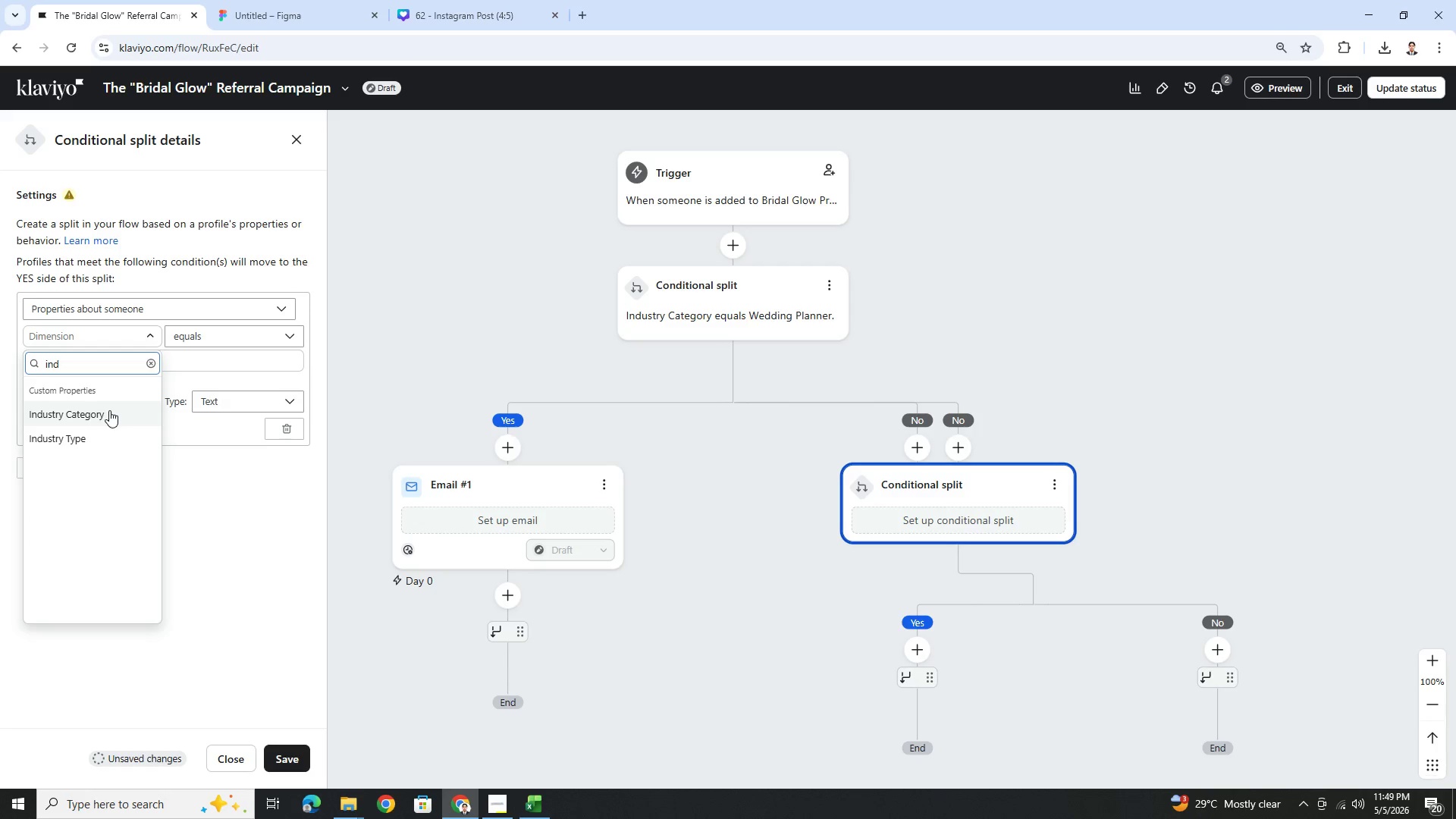 
left_click([109, 410])
 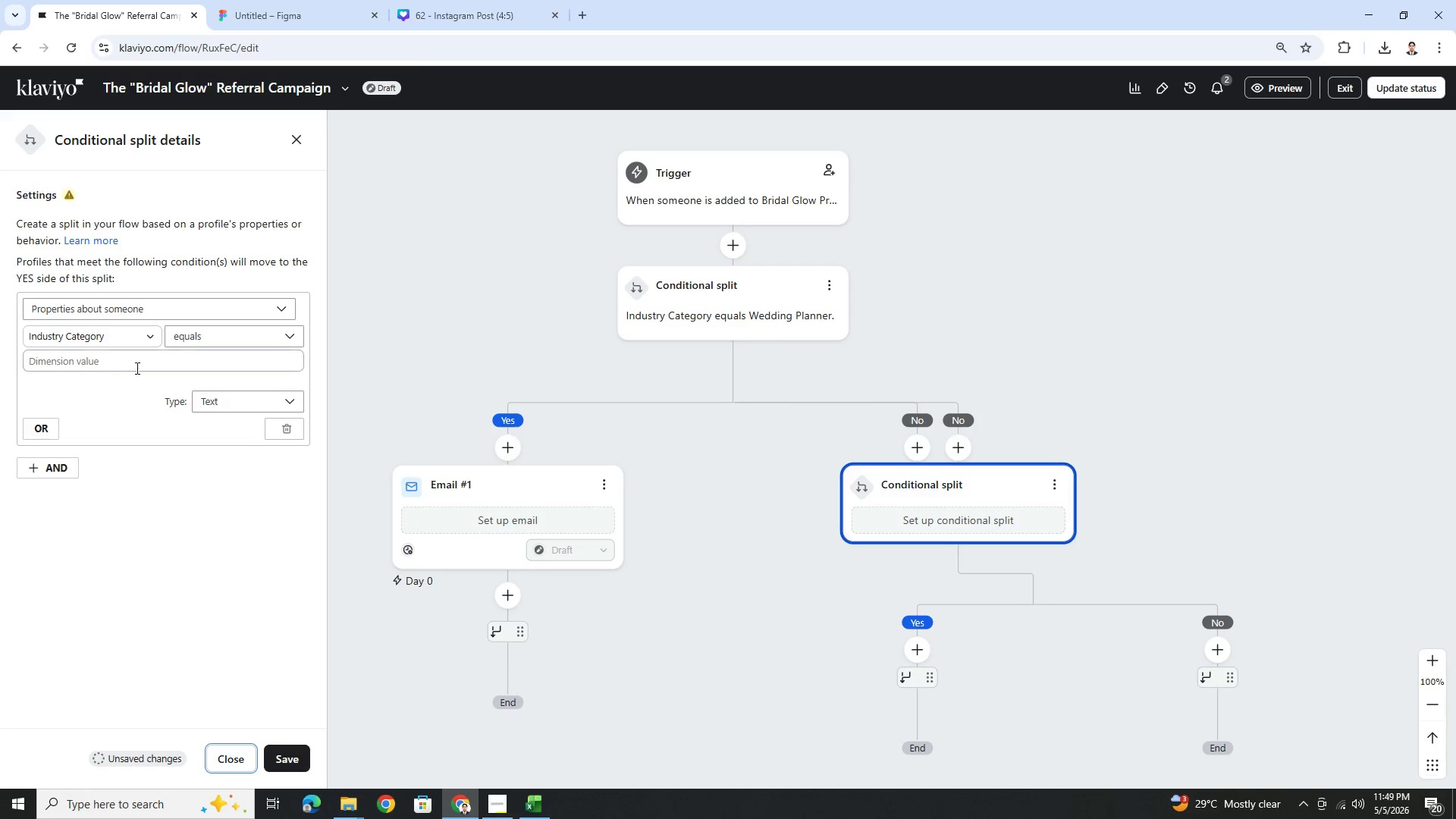 
left_click([137, 366])
 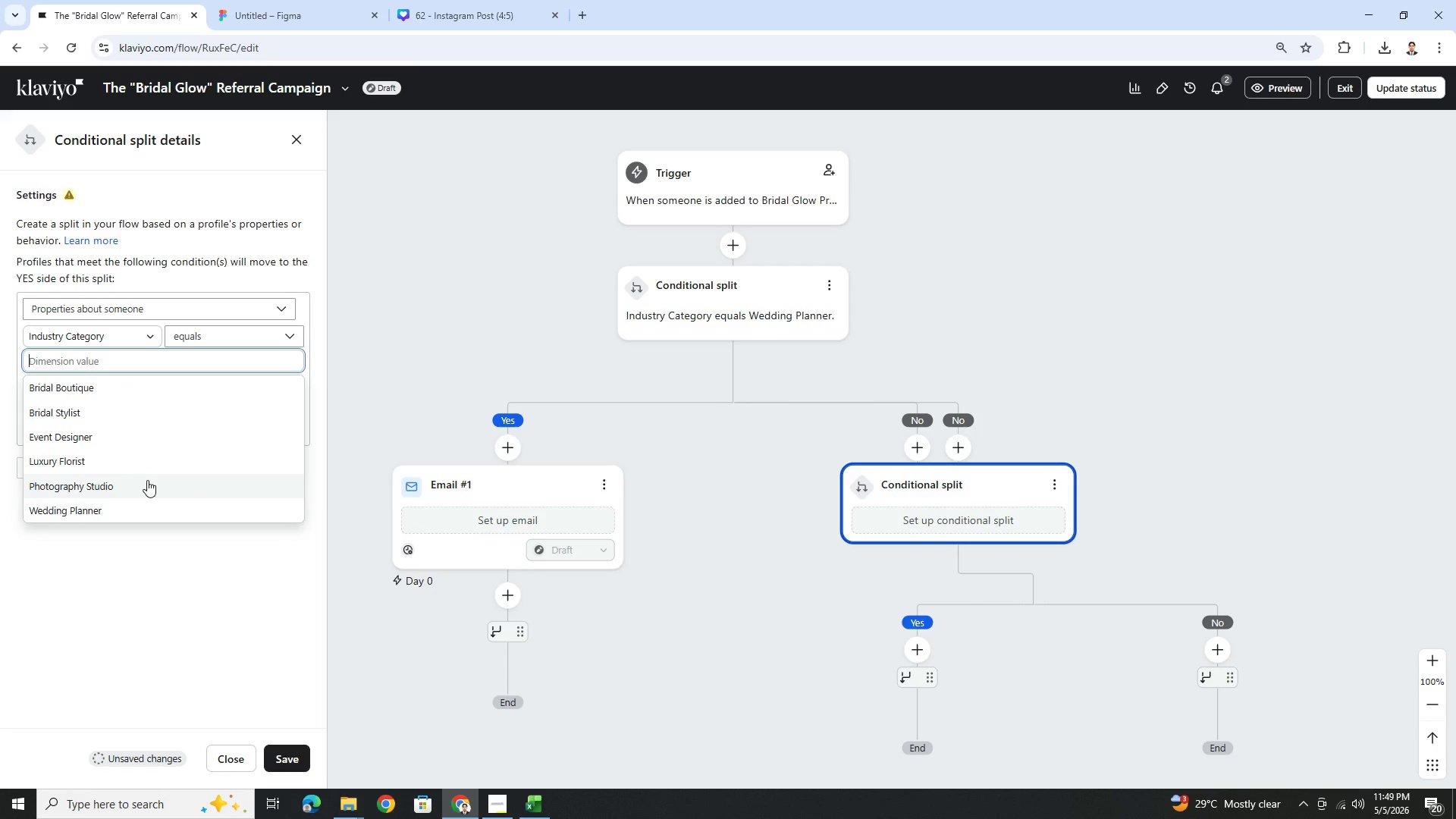 
left_click([159, 395])
 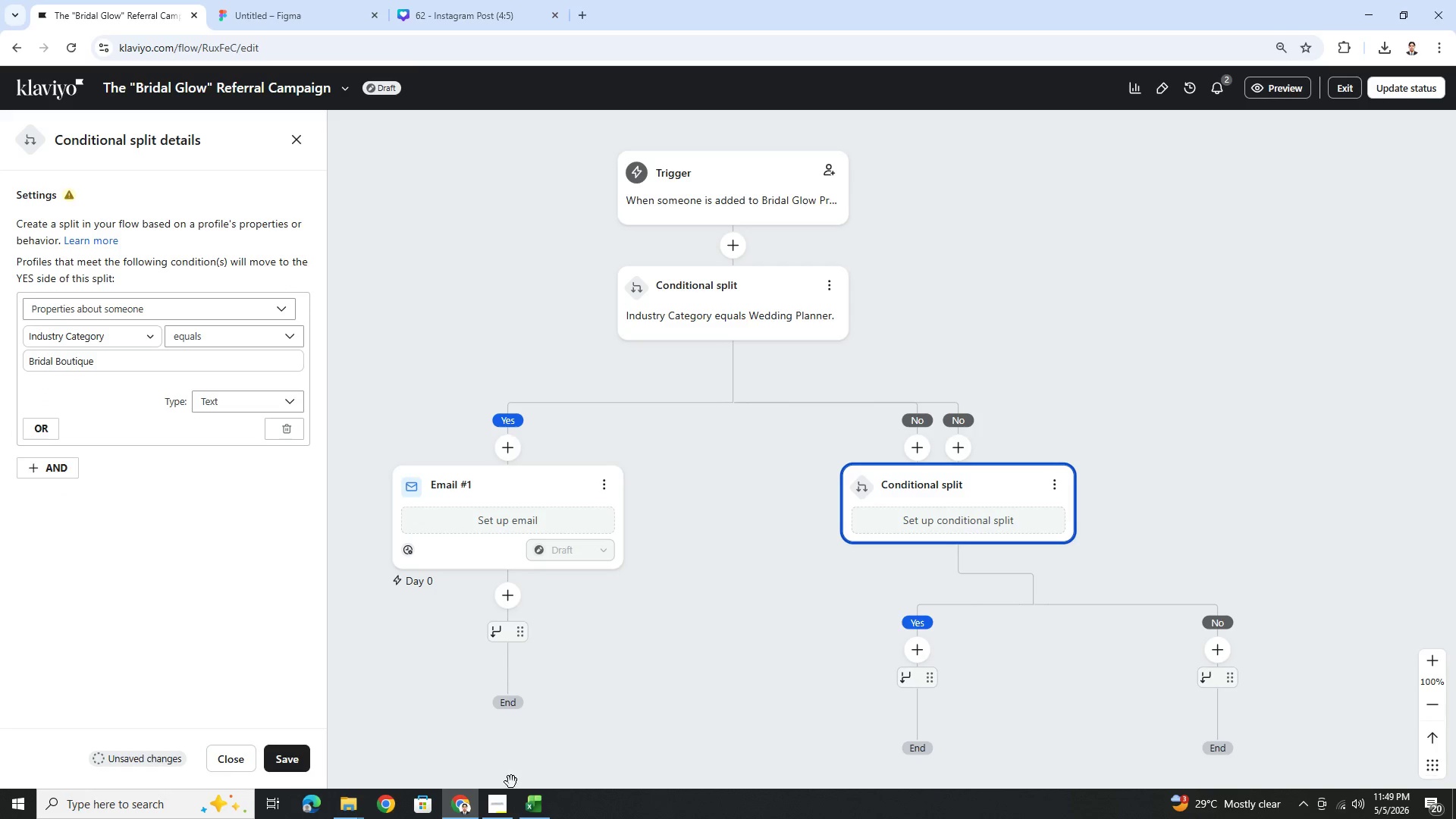 
left_click([509, 811])